 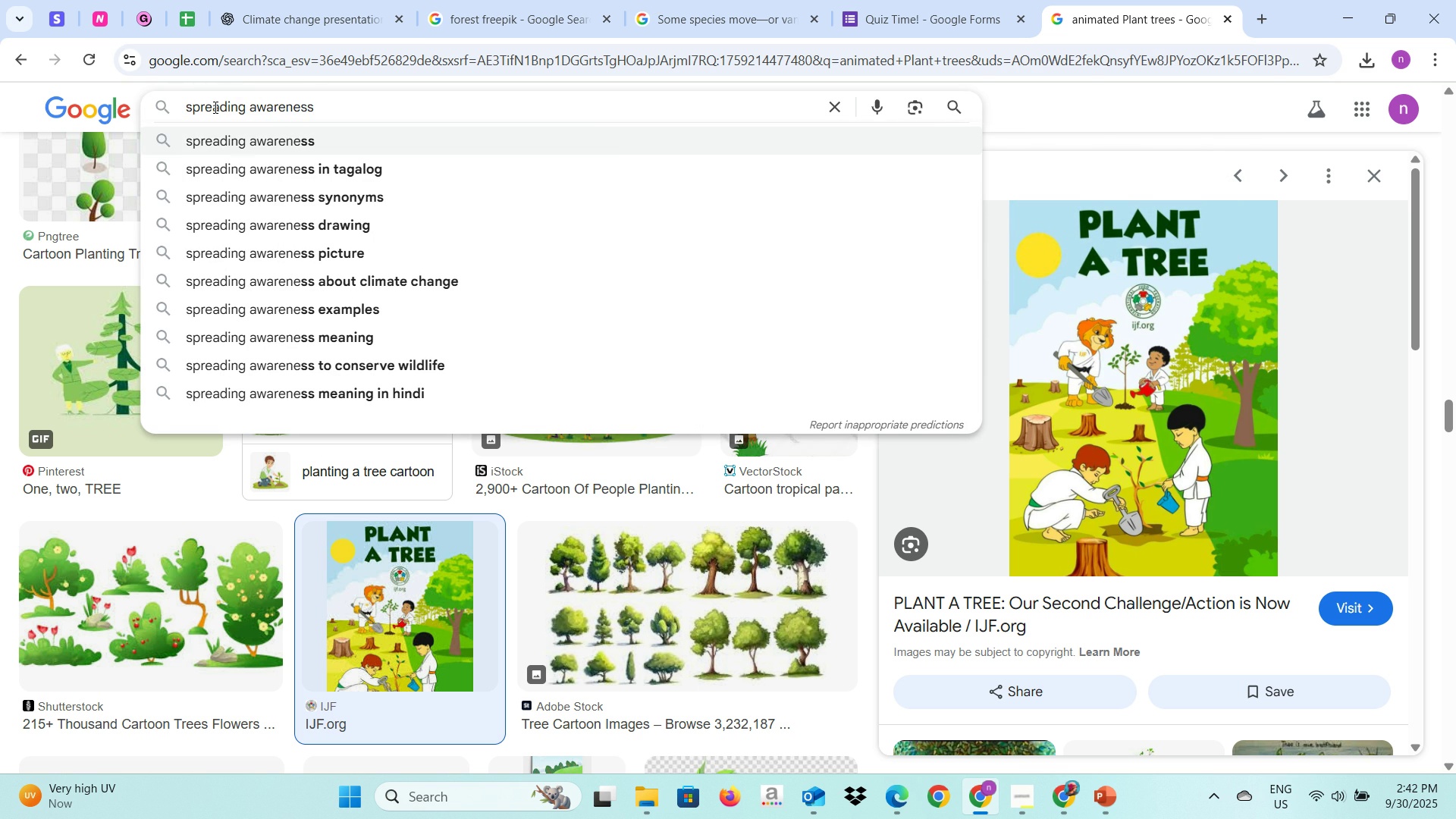 
key(Enter)
 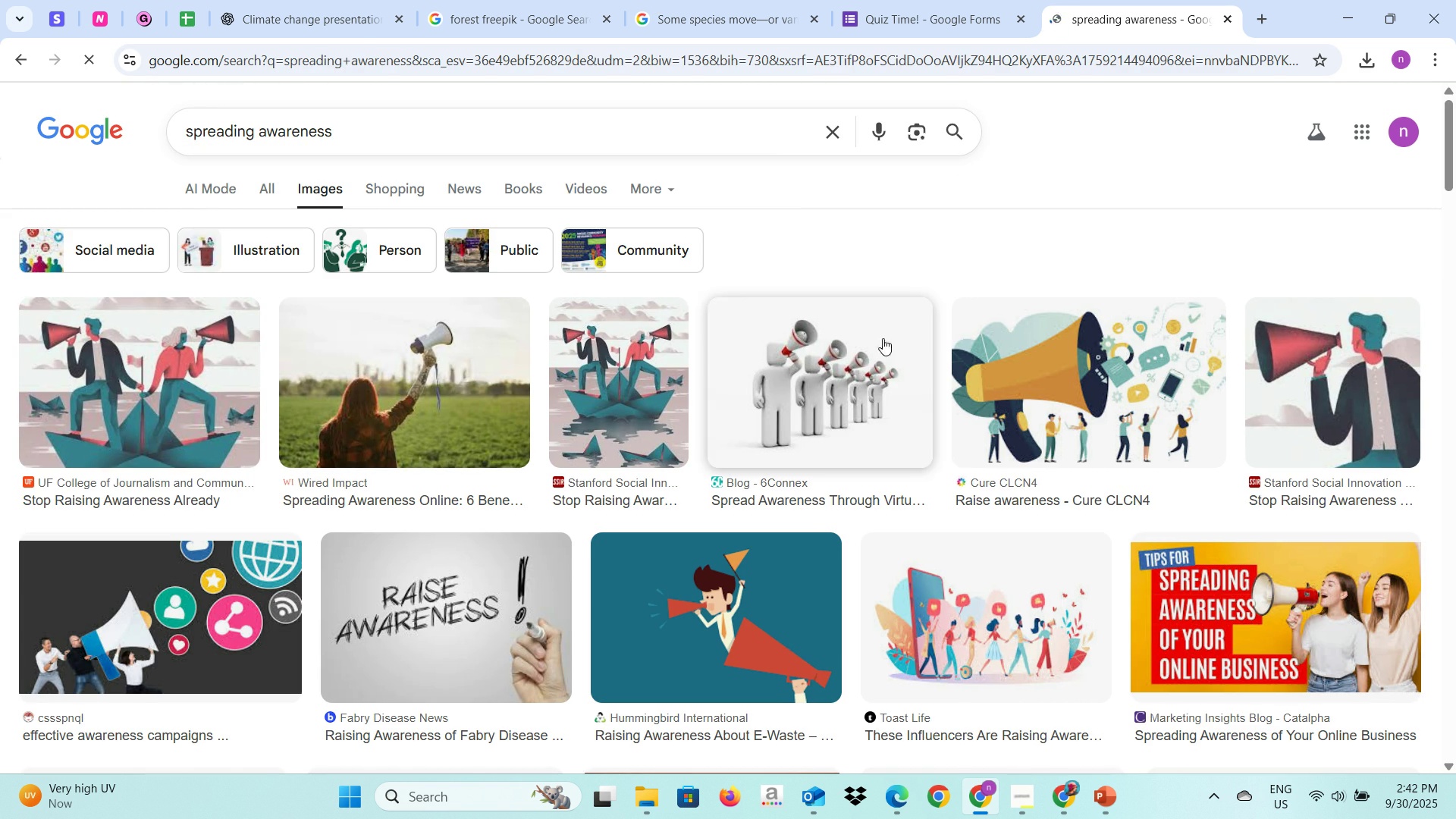 
wait(5.15)
 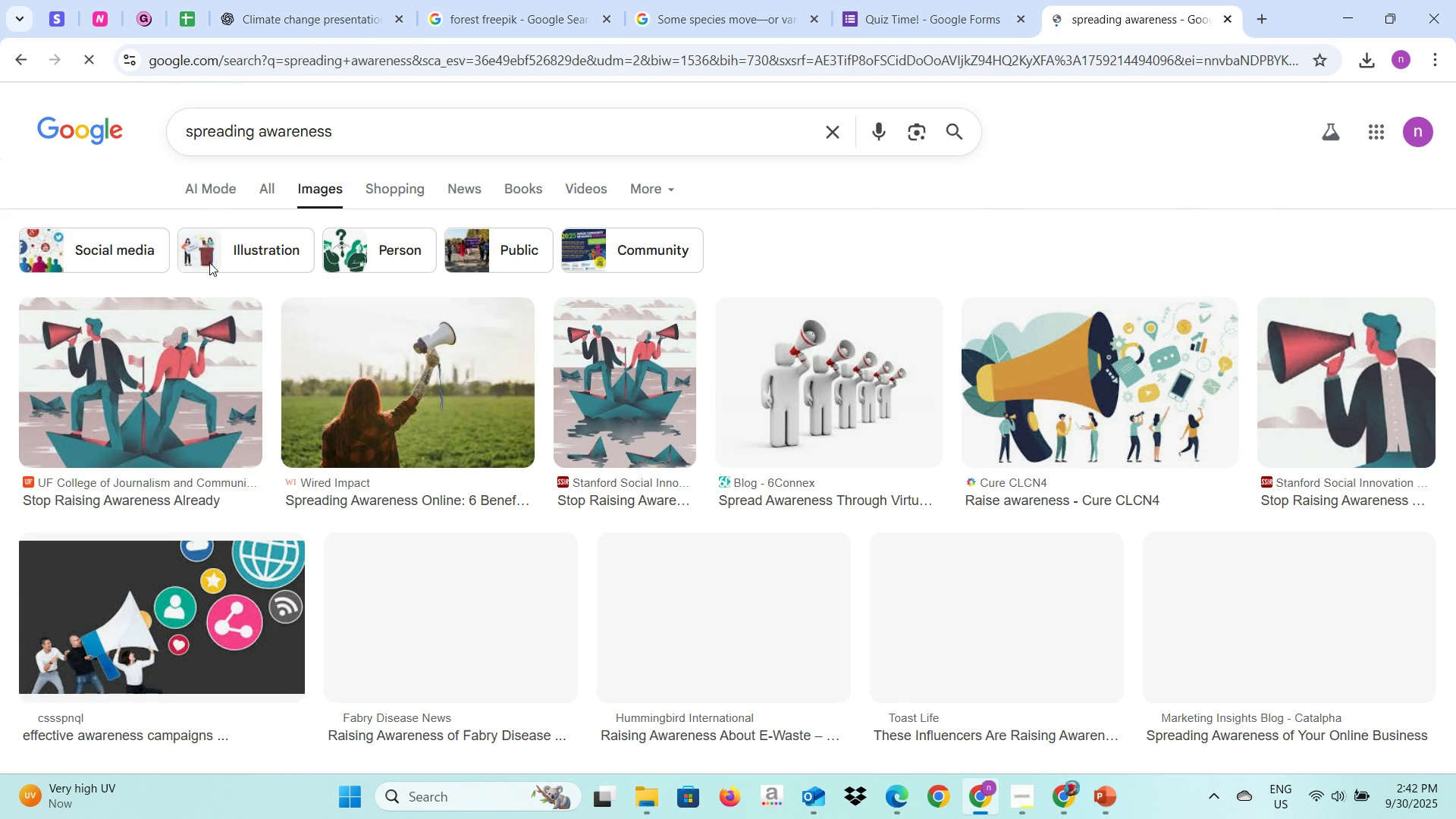 
scroll: coordinate [548, 486], scroll_direction: down, amount: 8.0
 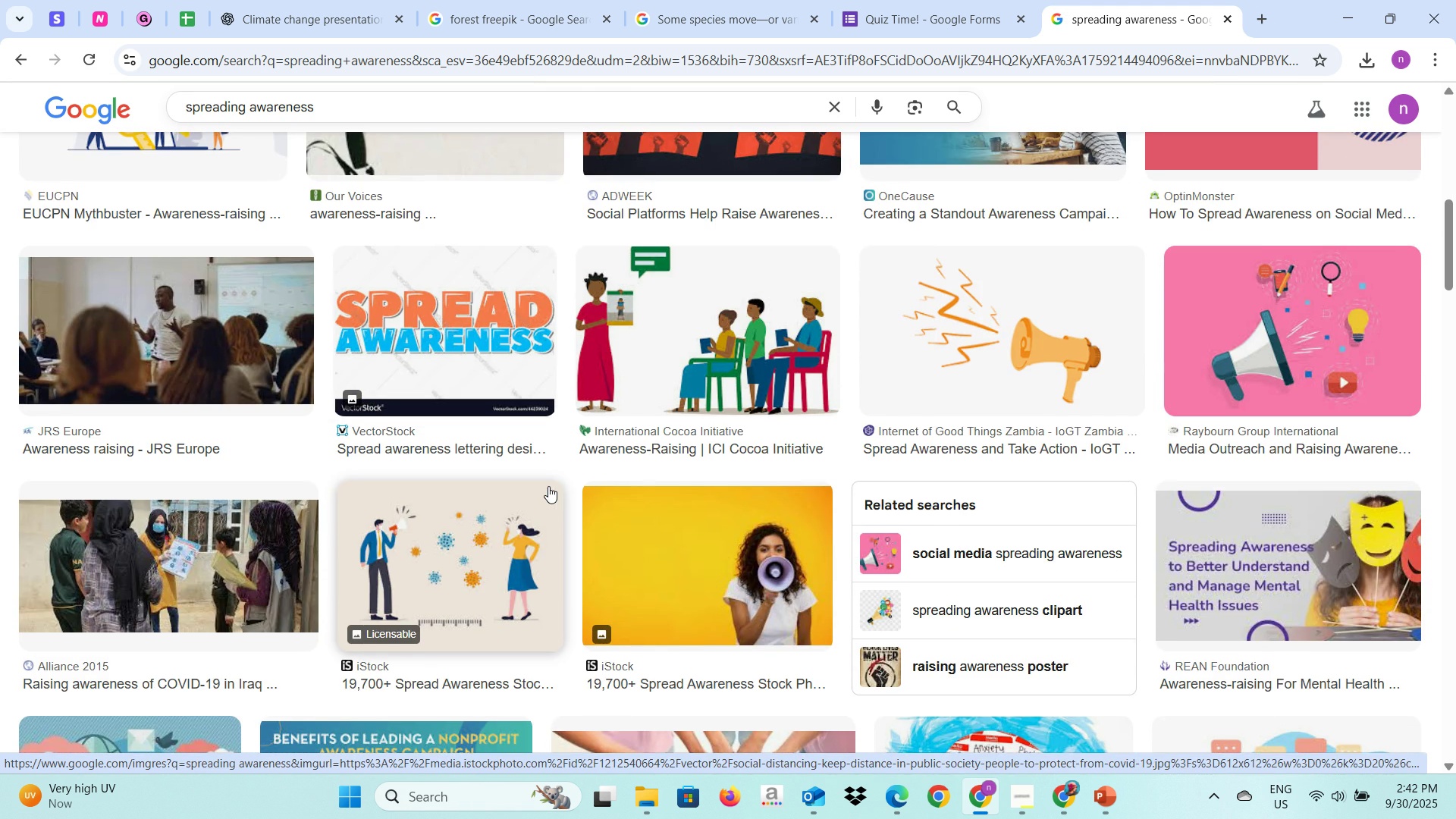 
scroll: coordinate [548, 486], scroll_direction: up, amount: 2.0
 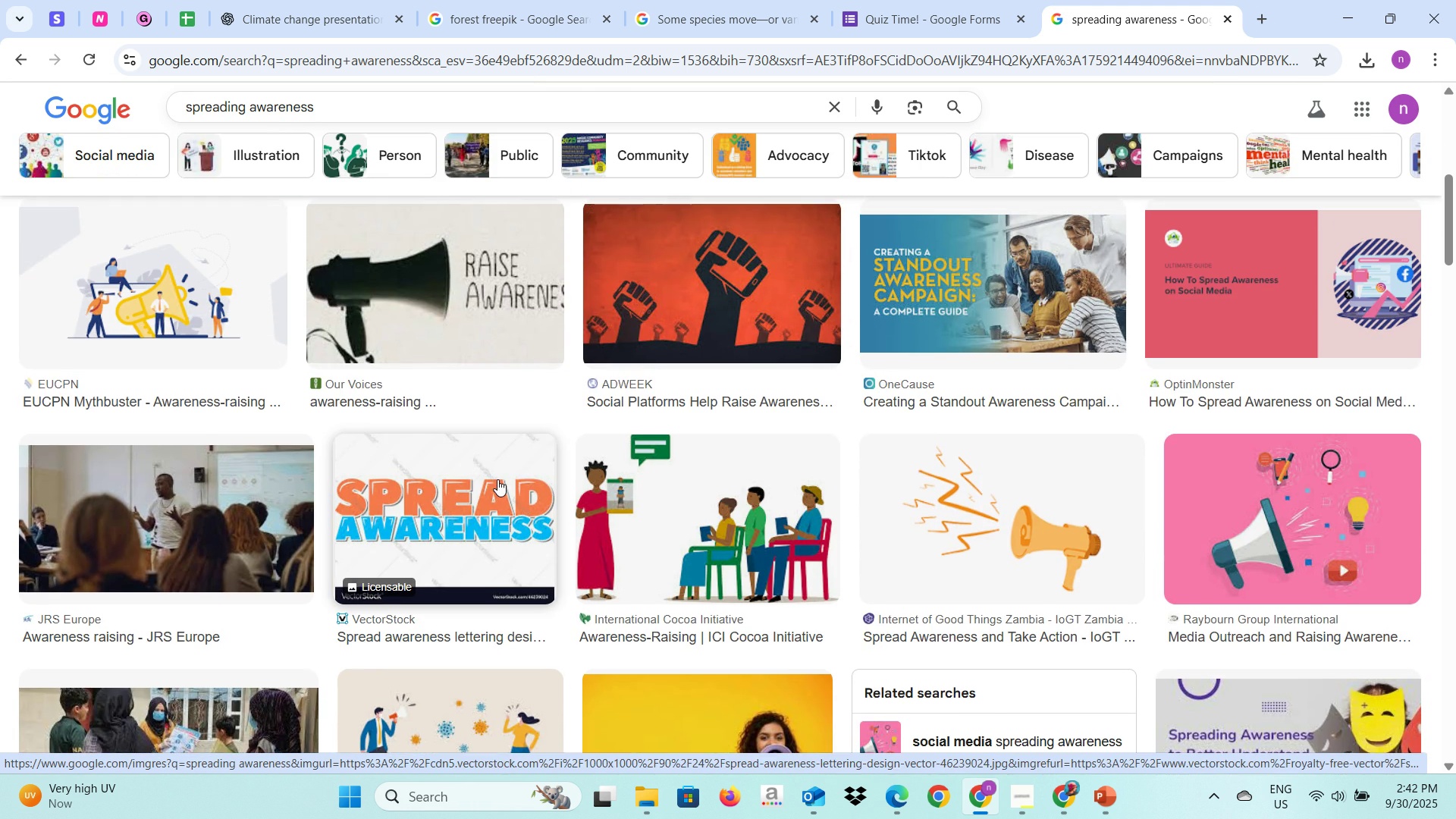 
left_click([497, 479])
 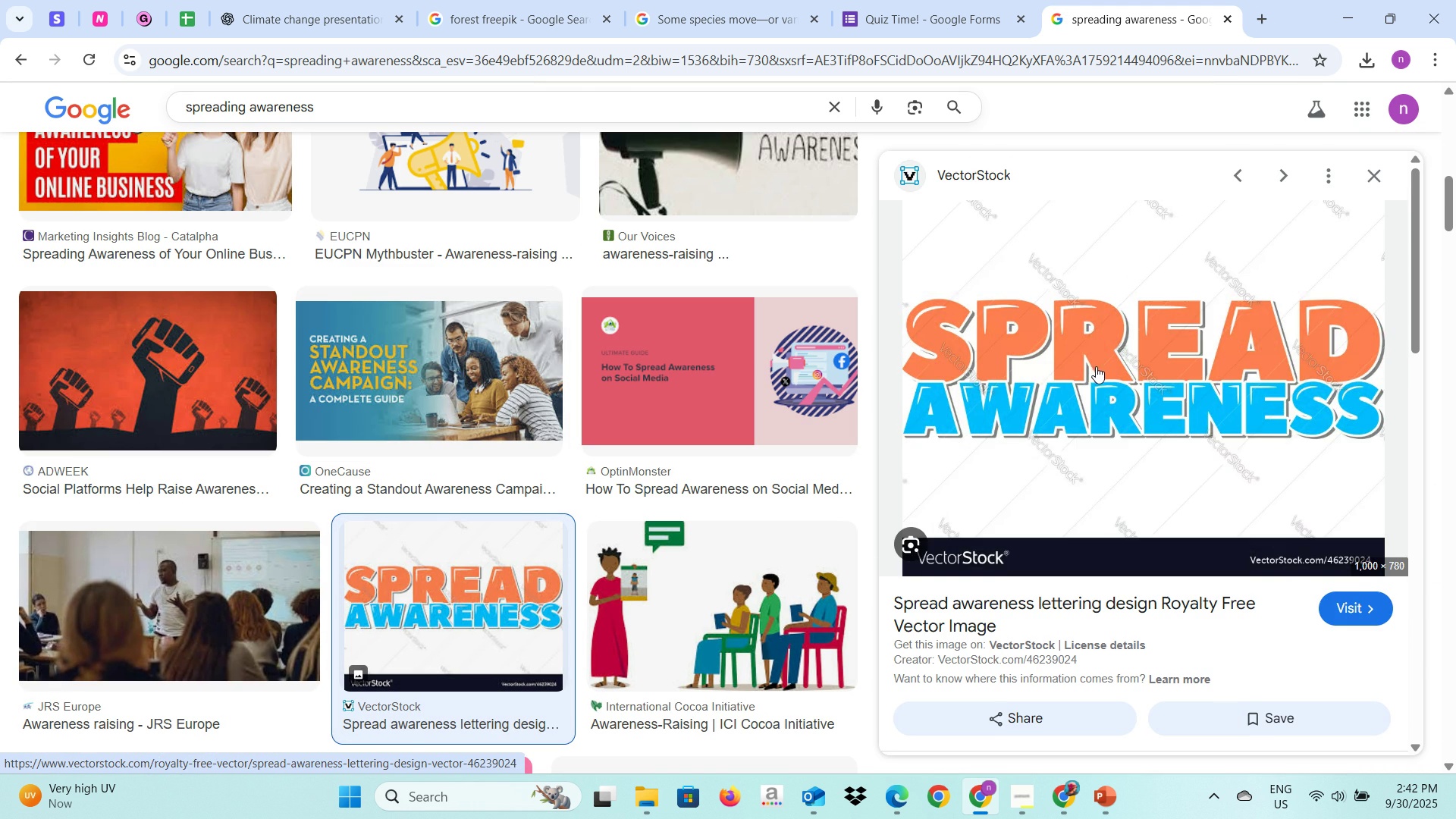 
scroll: coordinate [1096, 408], scroll_direction: down, amount: 5.0
 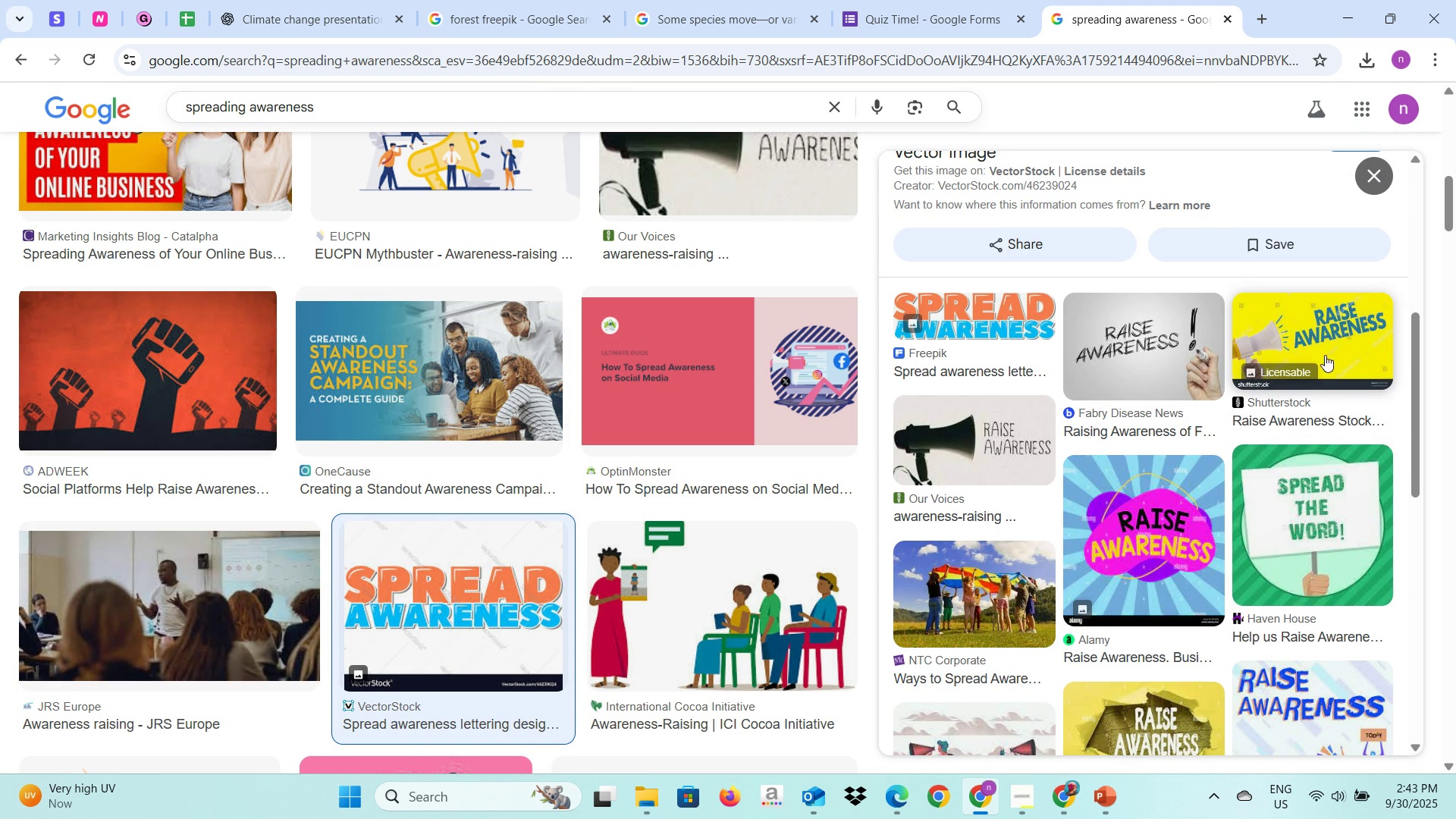 
left_click([1326, 343])
 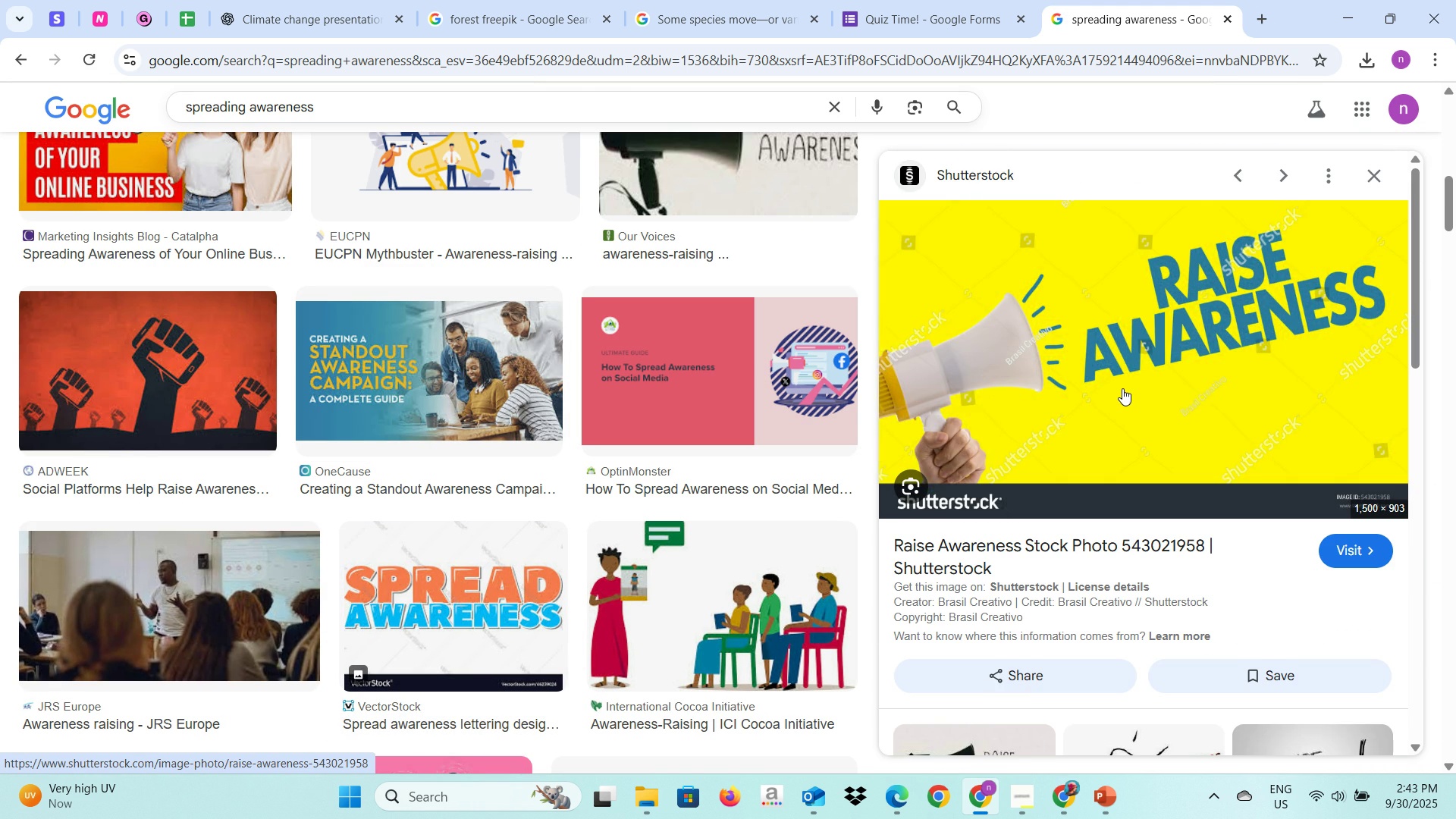 
scroll: coordinate [1121, 391], scroll_direction: down, amount: 4.0
 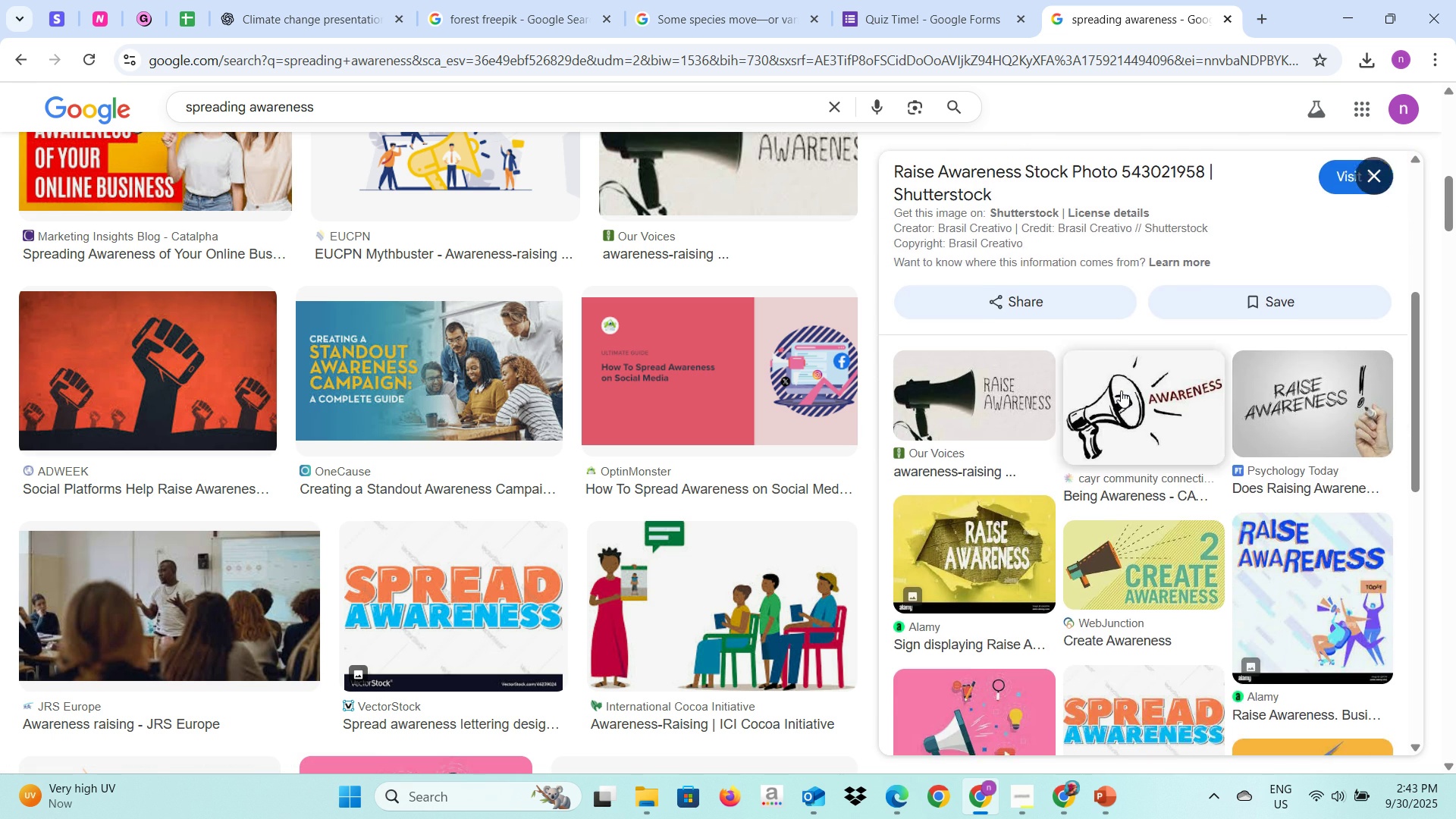 
scroll: coordinate [1120, 389], scroll_direction: up, amount: 8.0
 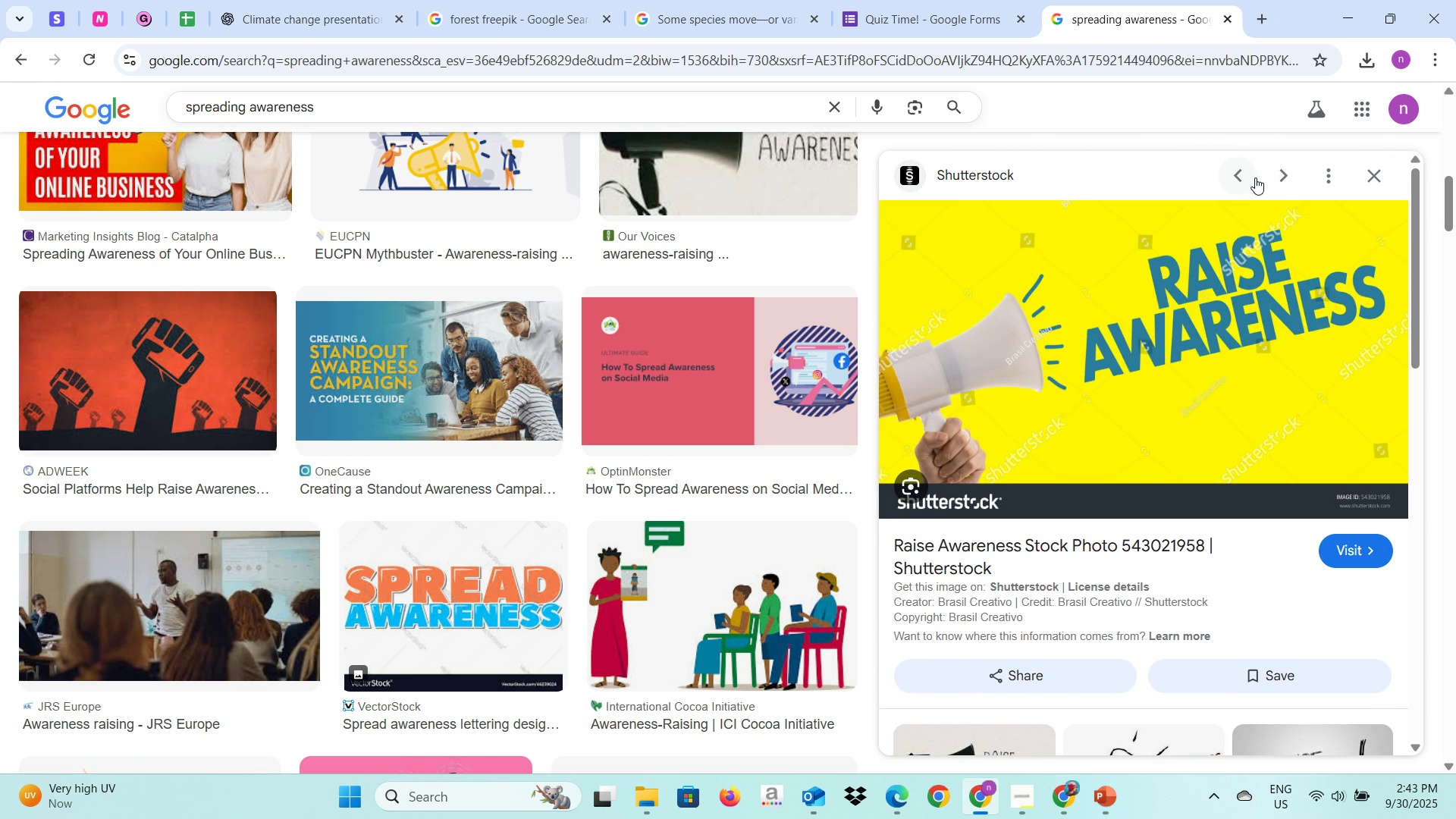 
left_click([1241, 177])
 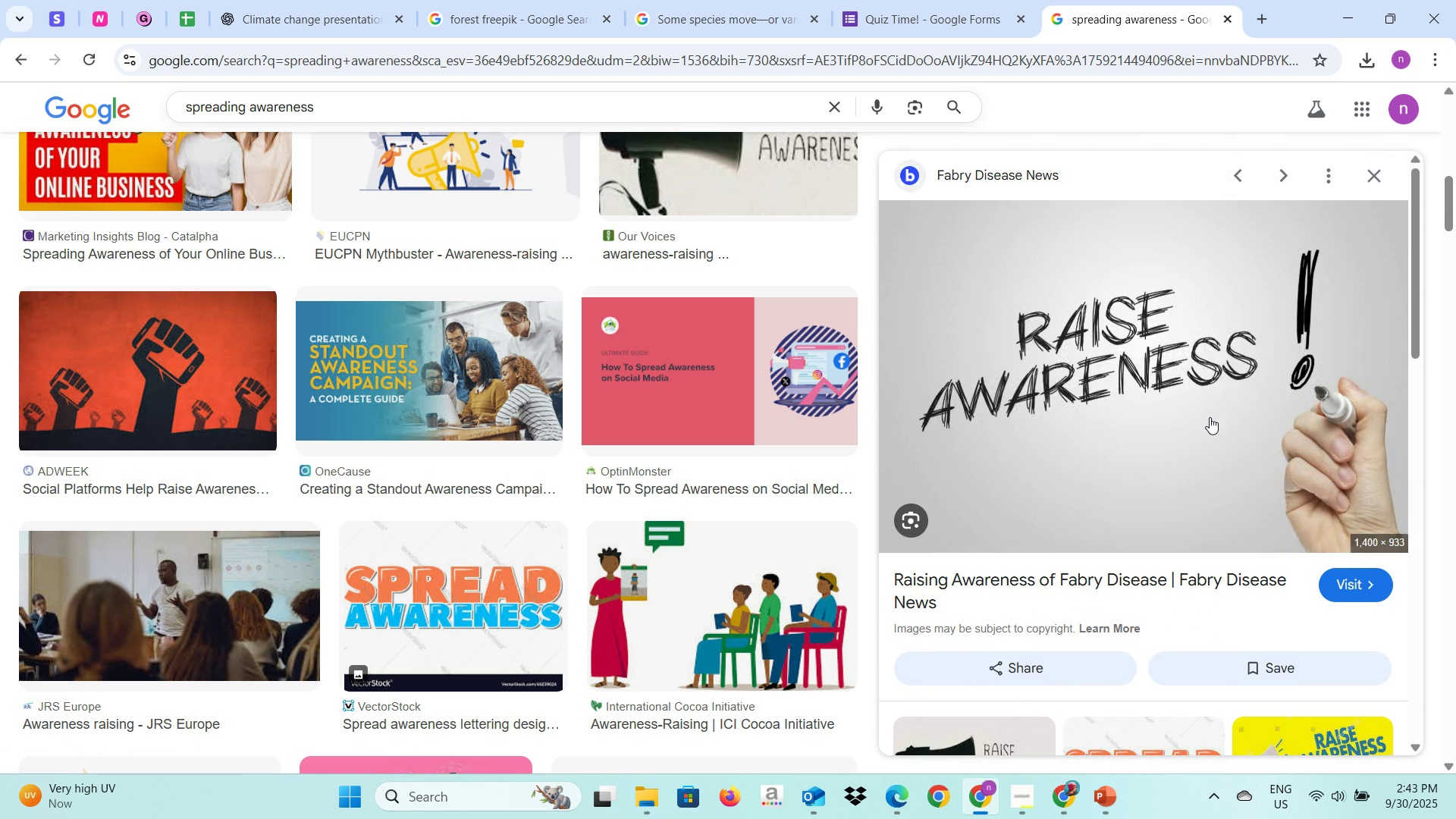 
scroll: coordinate [1148, 397], scroll_direction: down, amount: 6.0
 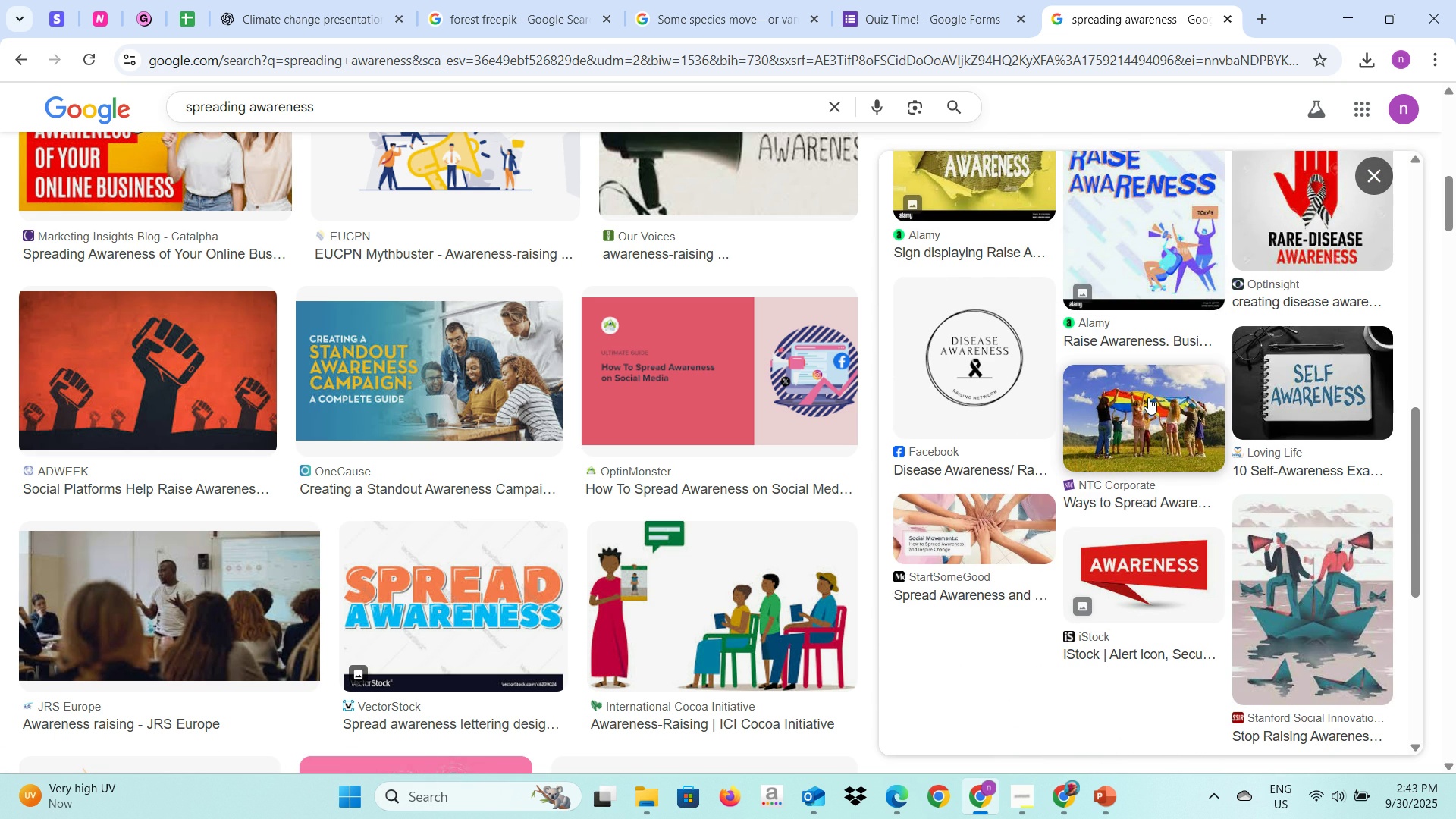 
scroll: coordinate [1148, 397], scroll_direction: up, amount: 3.0
 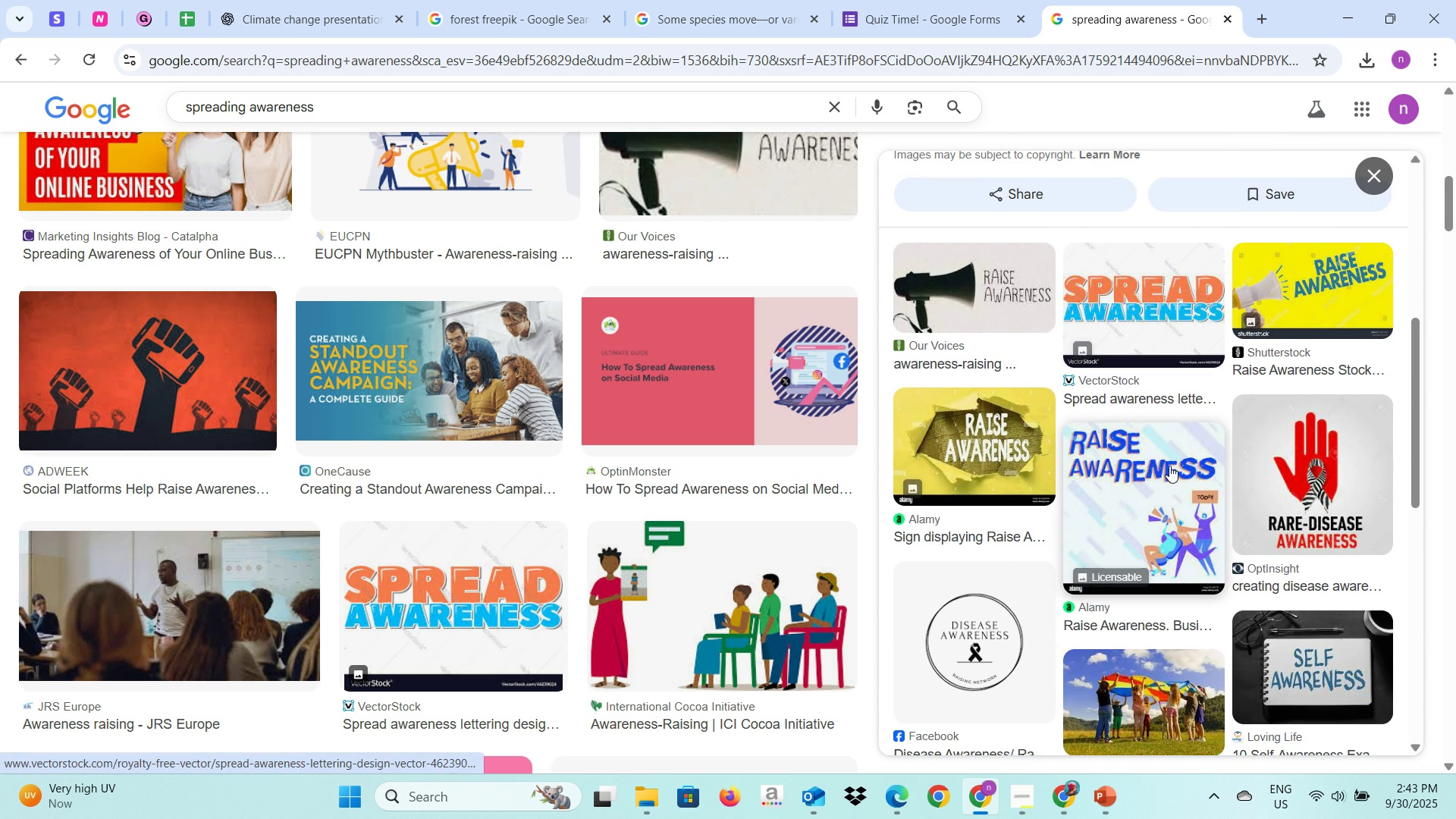 
left_click([1169, 466])
 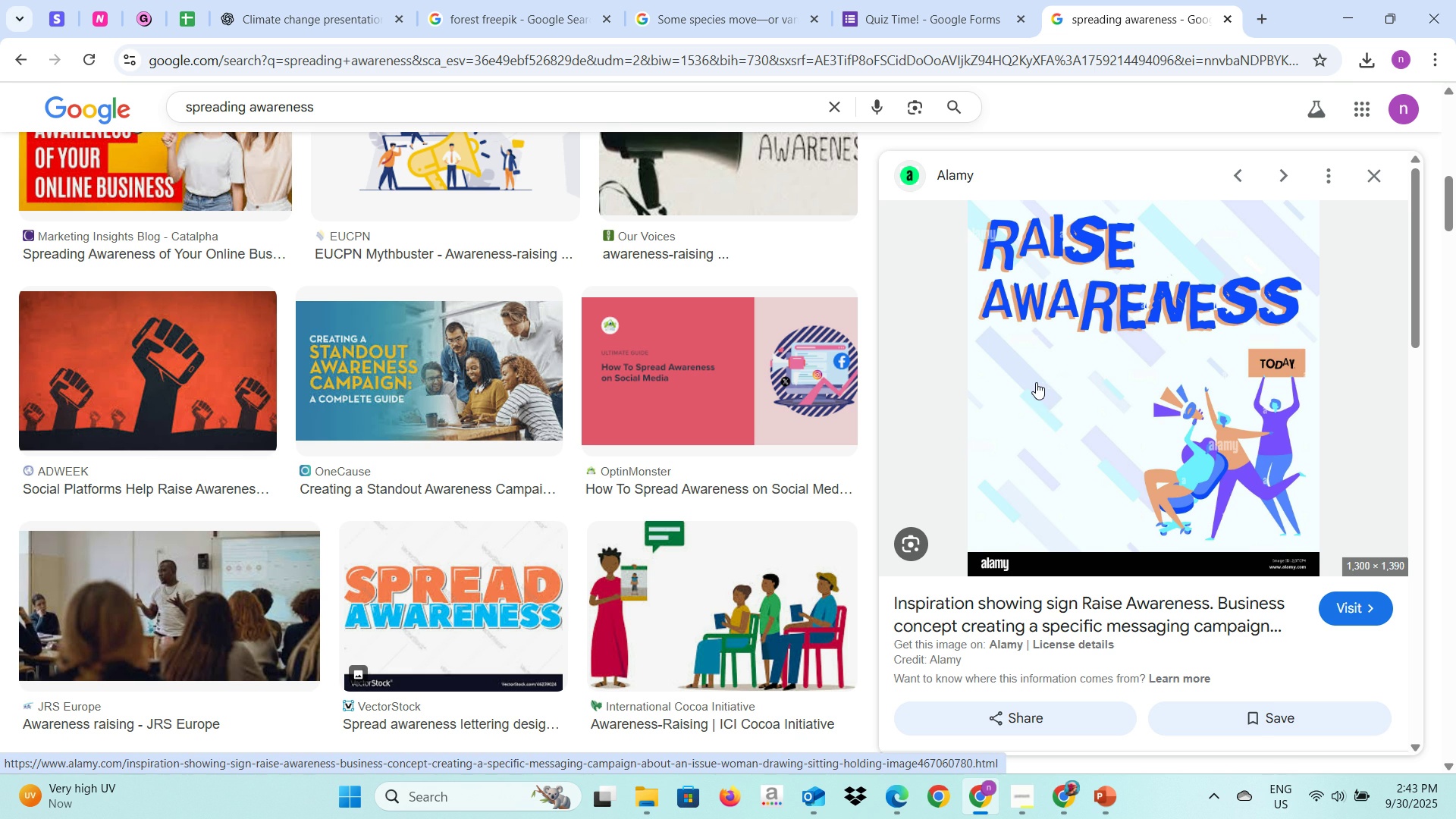 
right_click([1036, 382])
 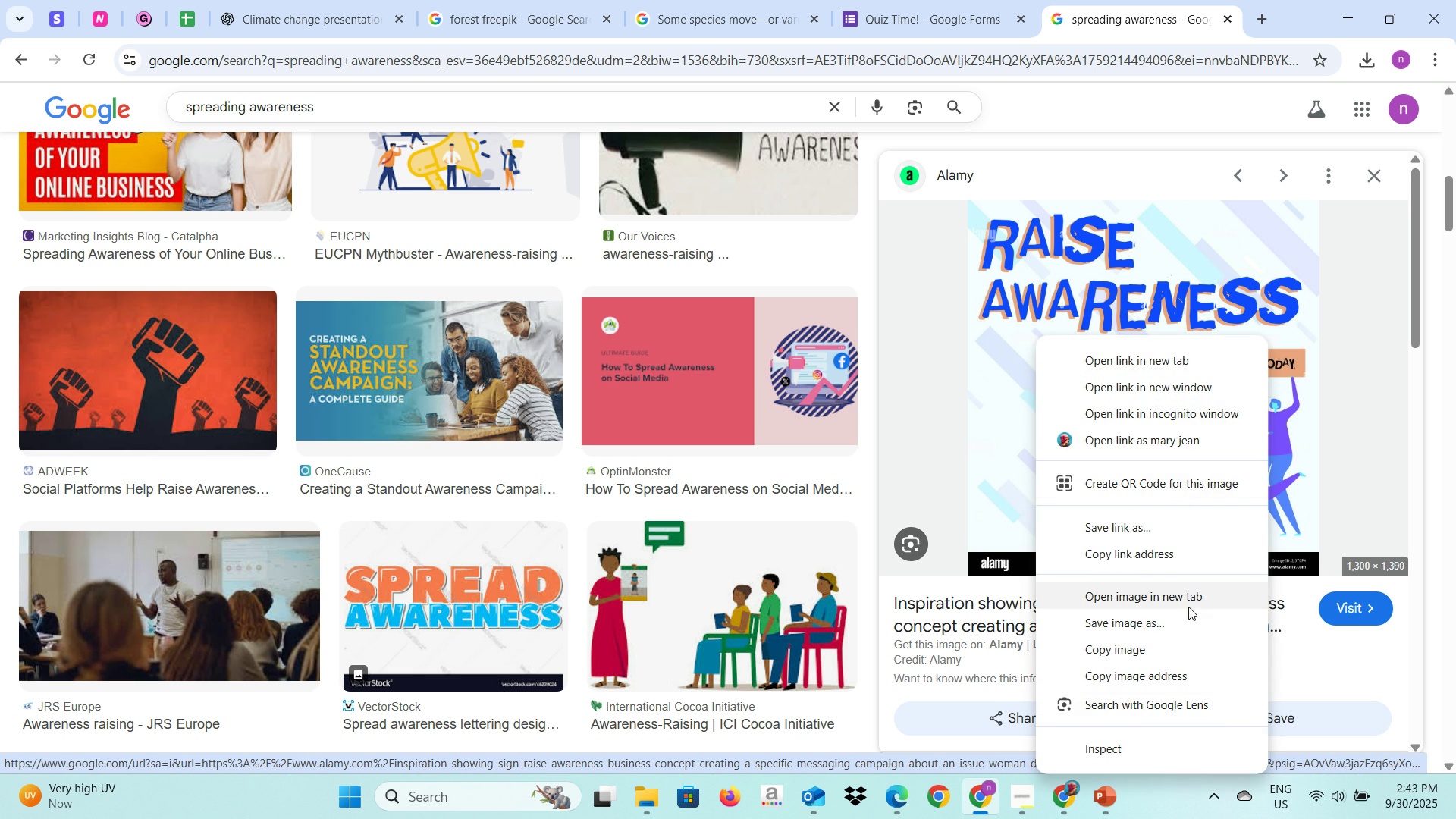 
left_click([486, 103])
 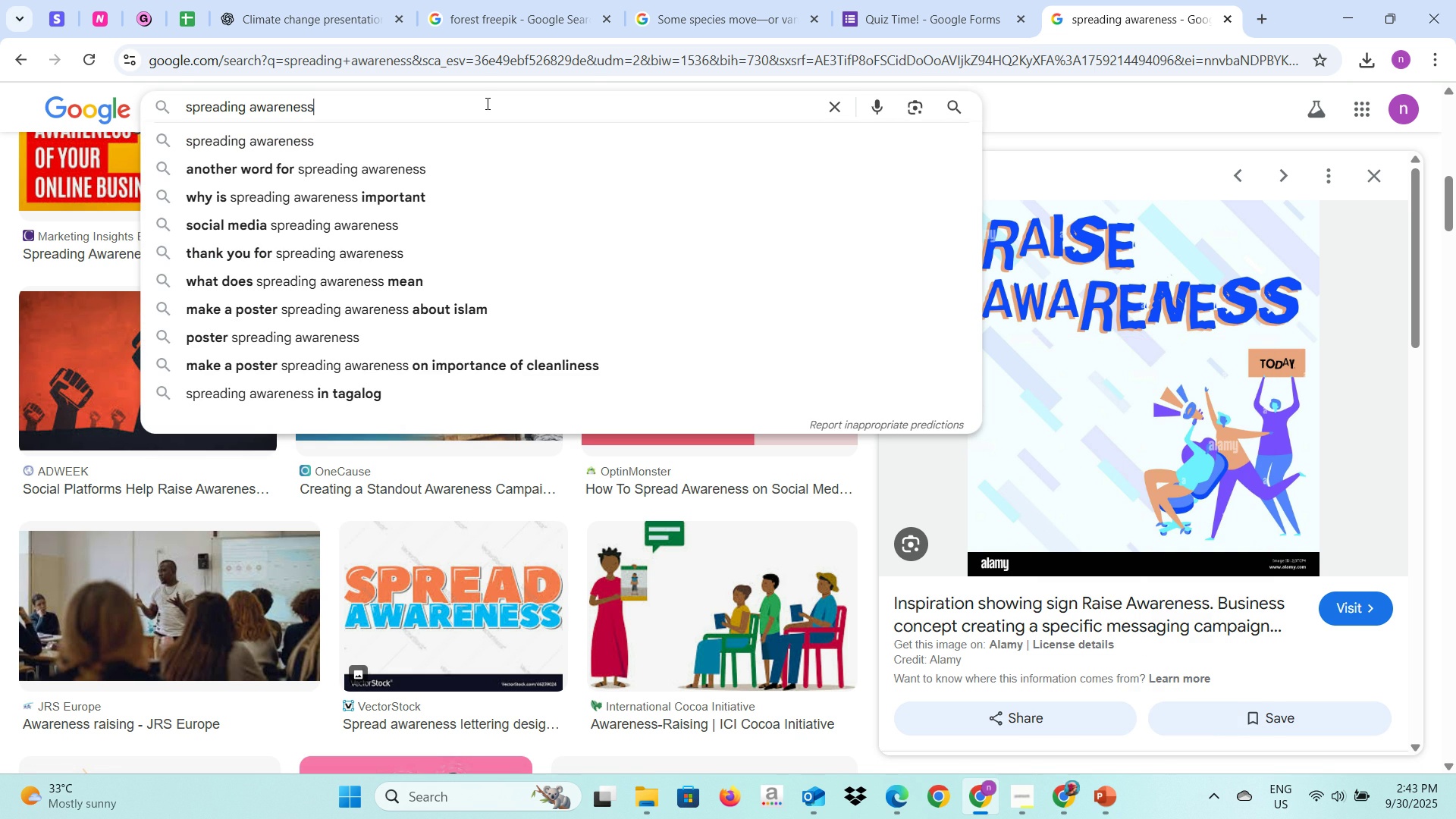 
type( freepik)
 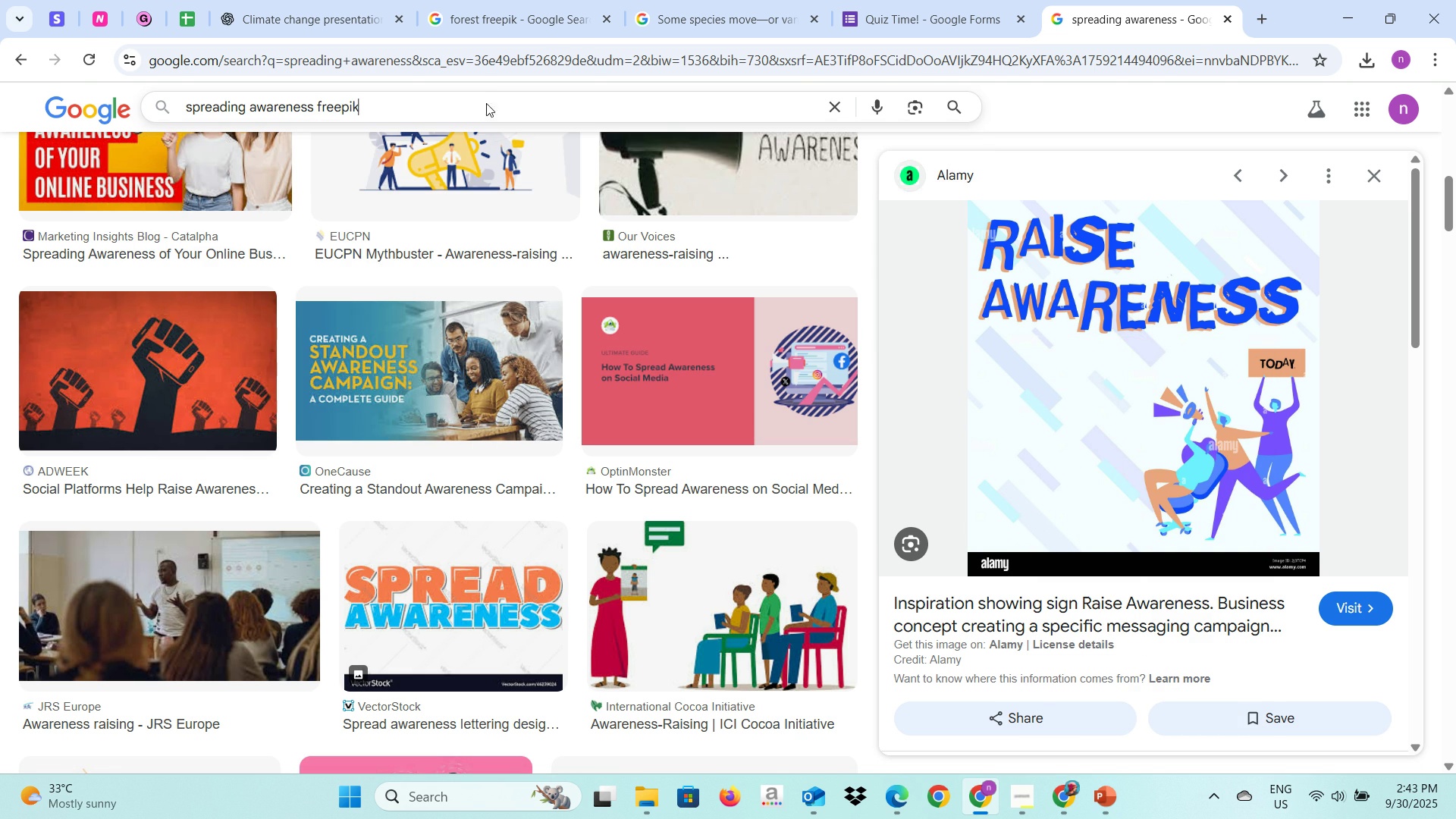 
key(Enter)
 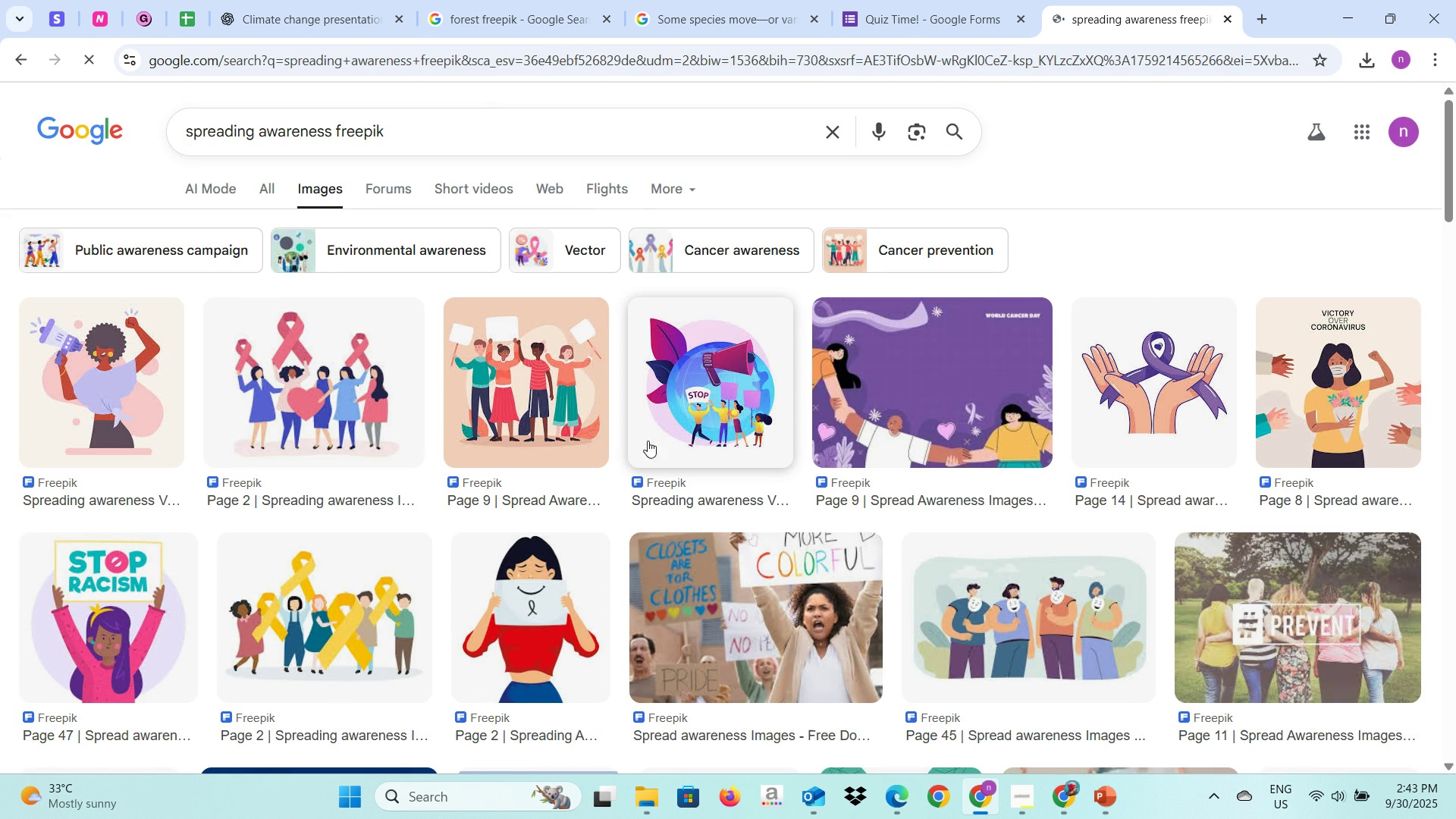 
scroll: coordinate [795, 407], scroll_direction: down, amount: 15.0
 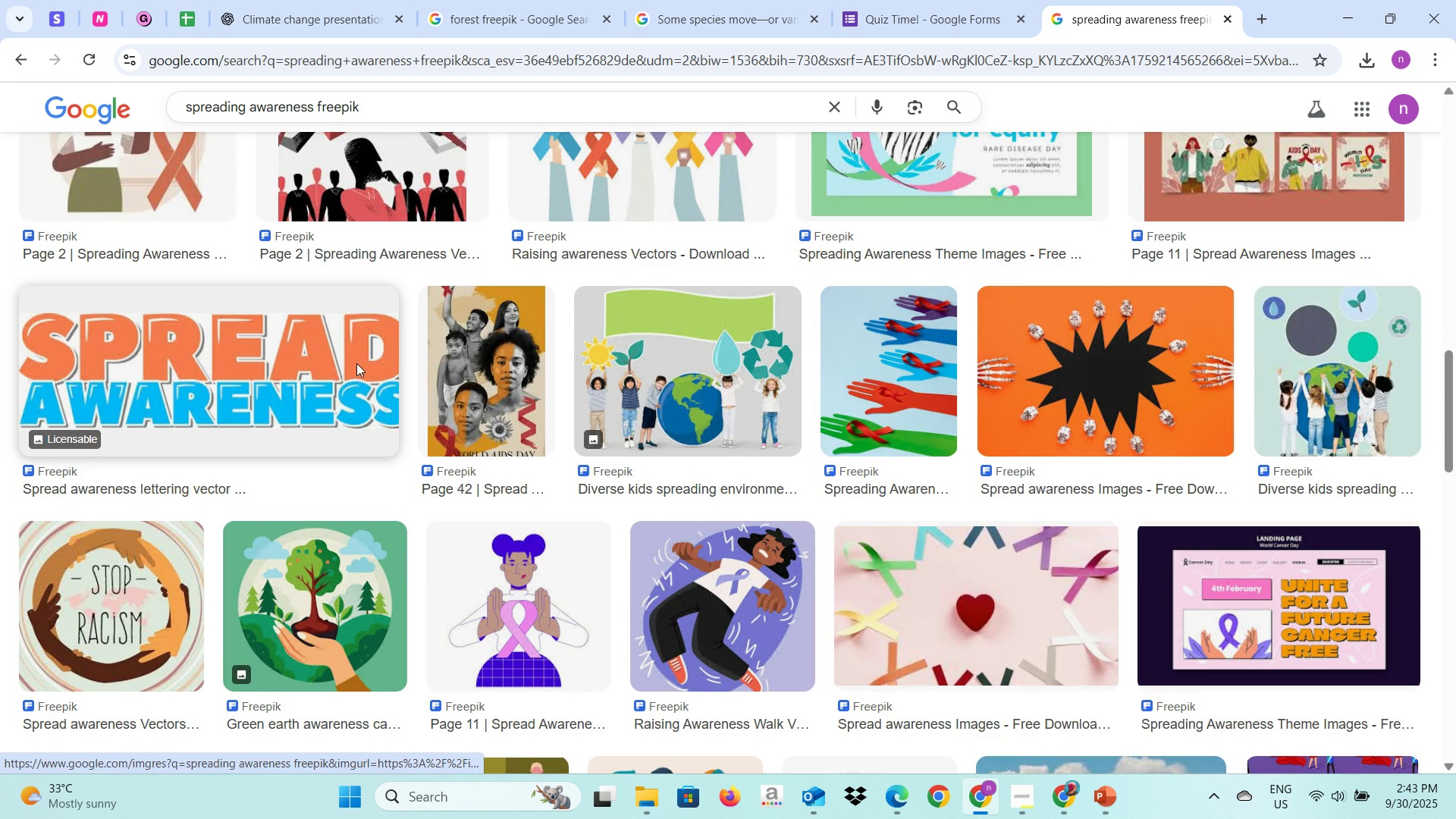 
left_click([356, 363])
 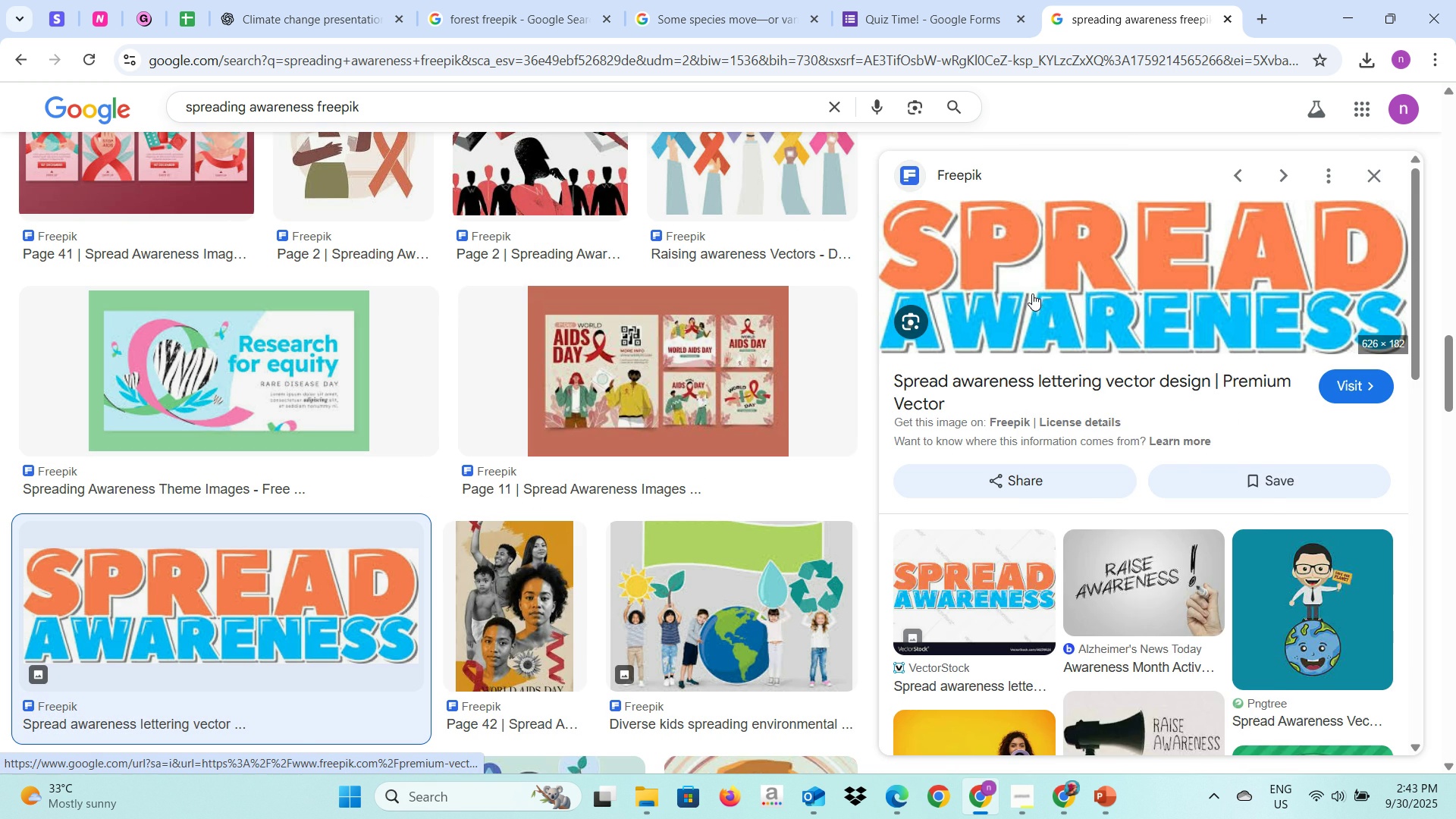 
right_click([1032, 293])
 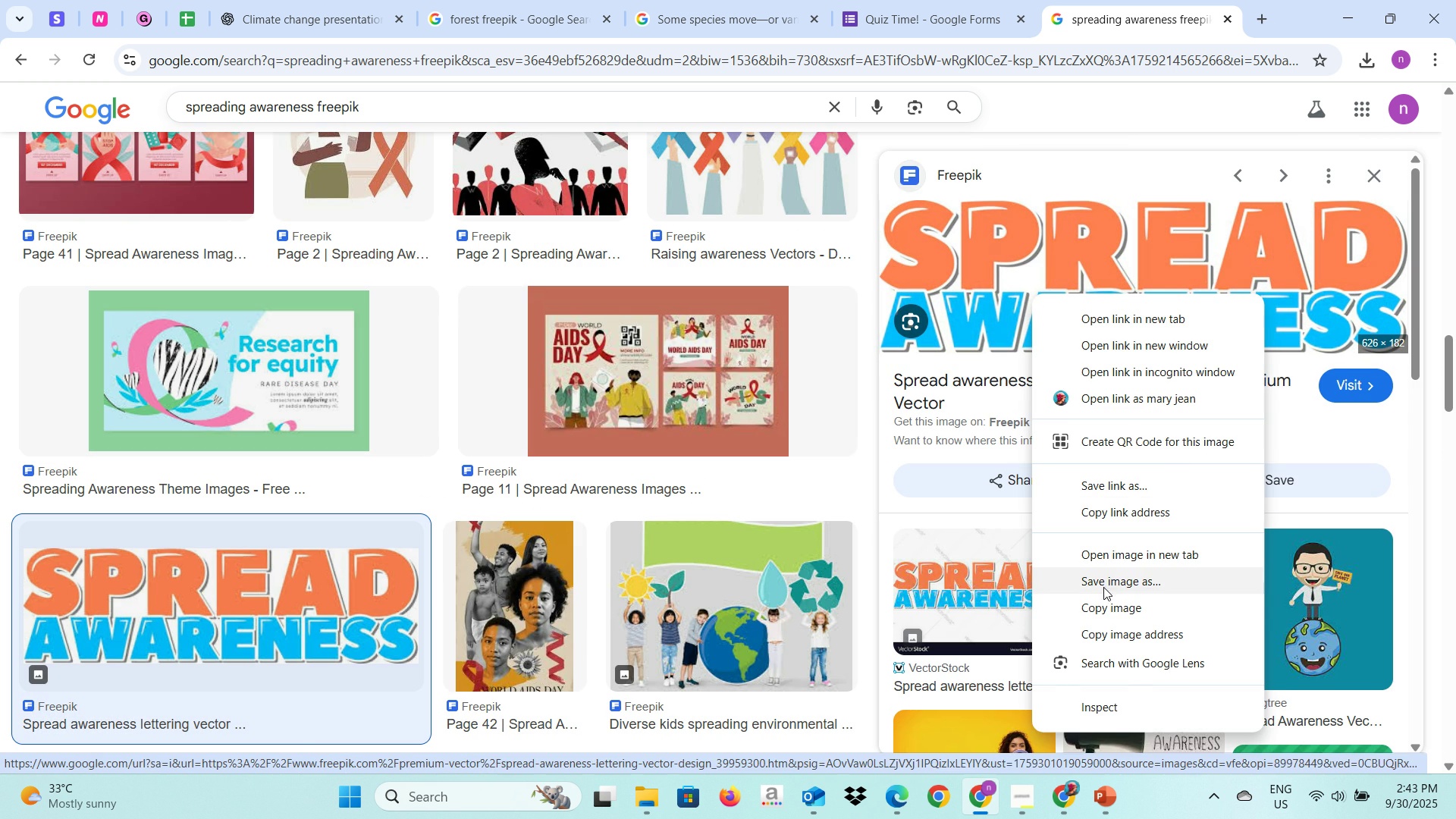 
left_click([1103, 601])